 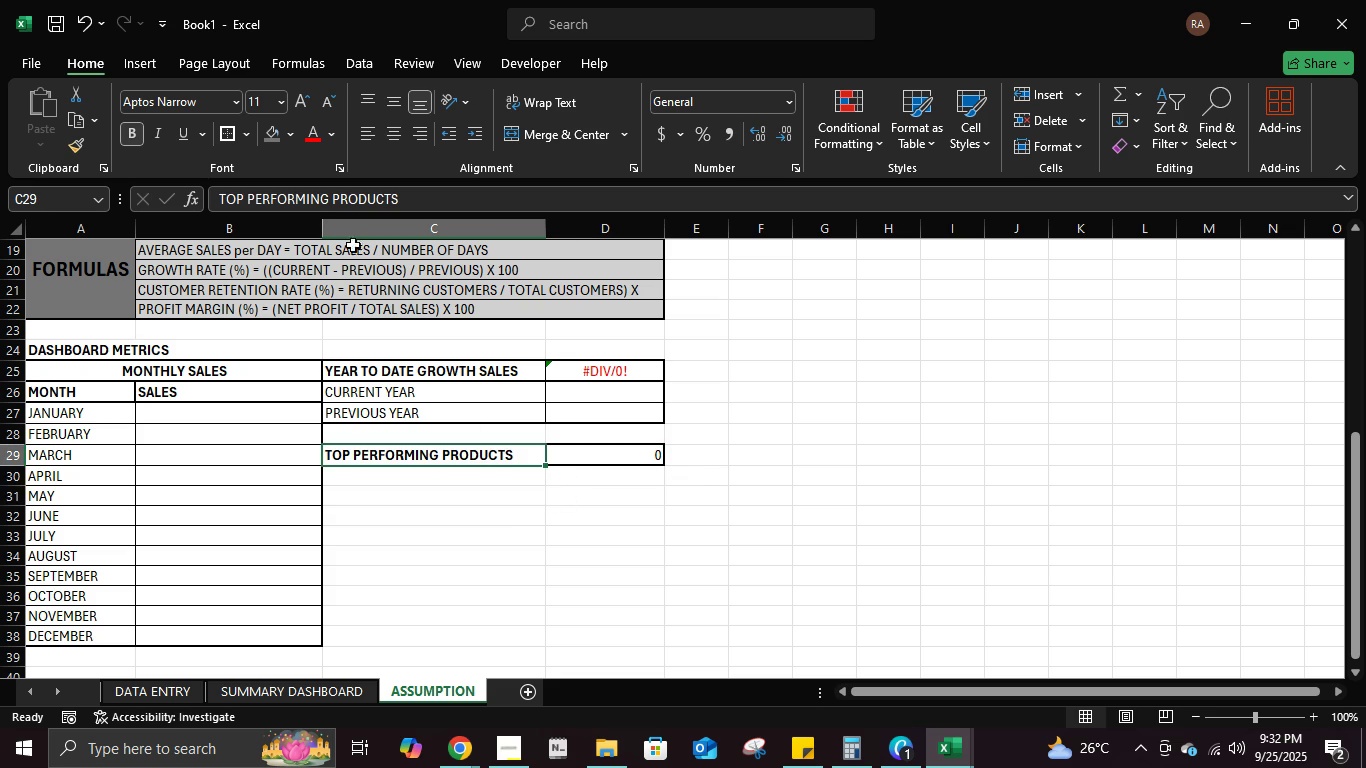 
left_click([247, 127])
 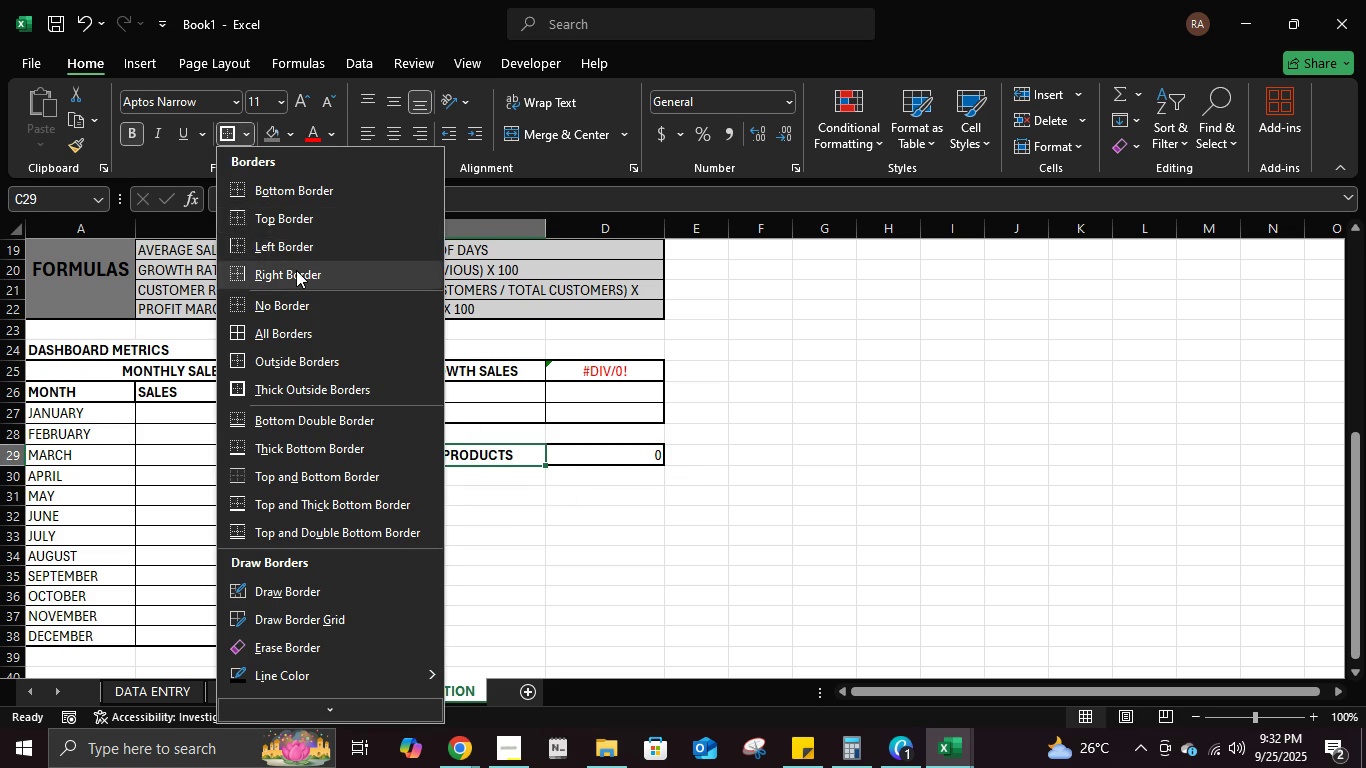 
double_click([636, 523])
 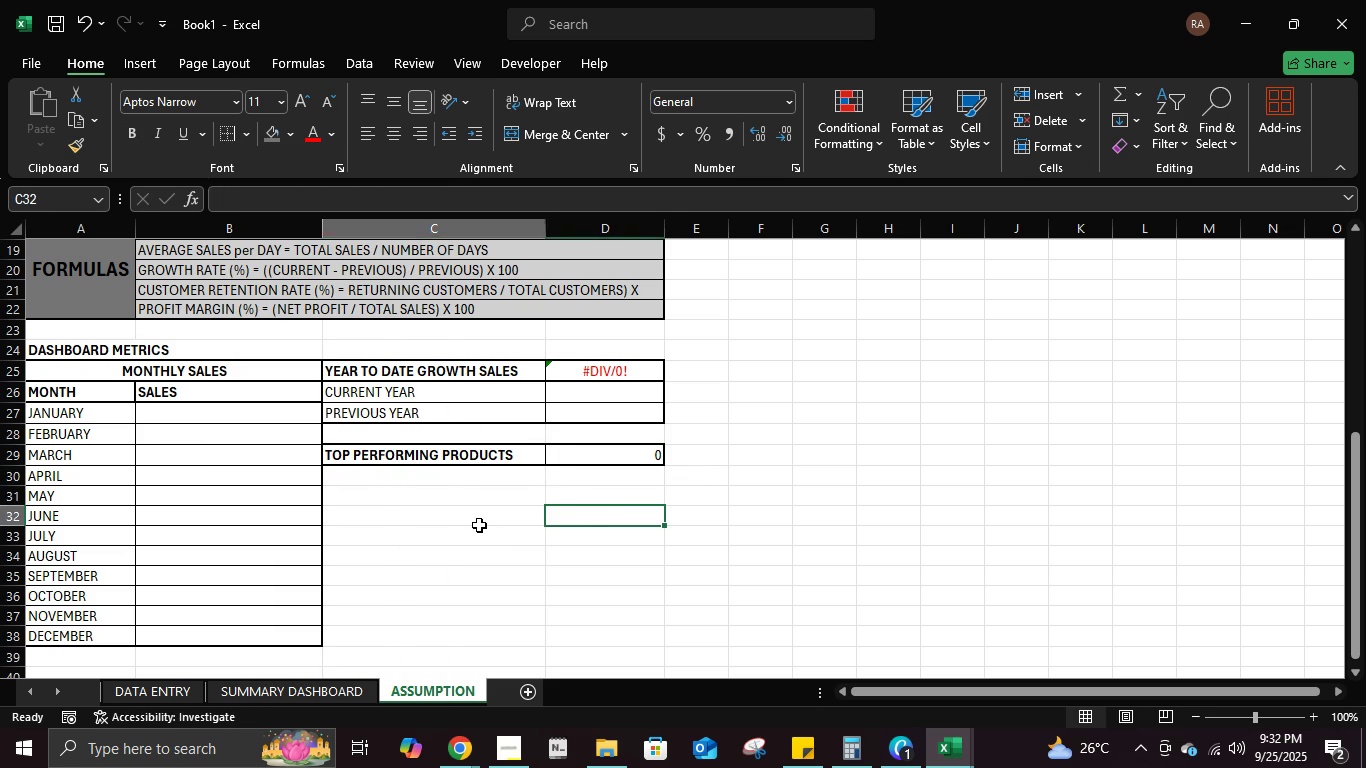 
left_click([479, 525])
 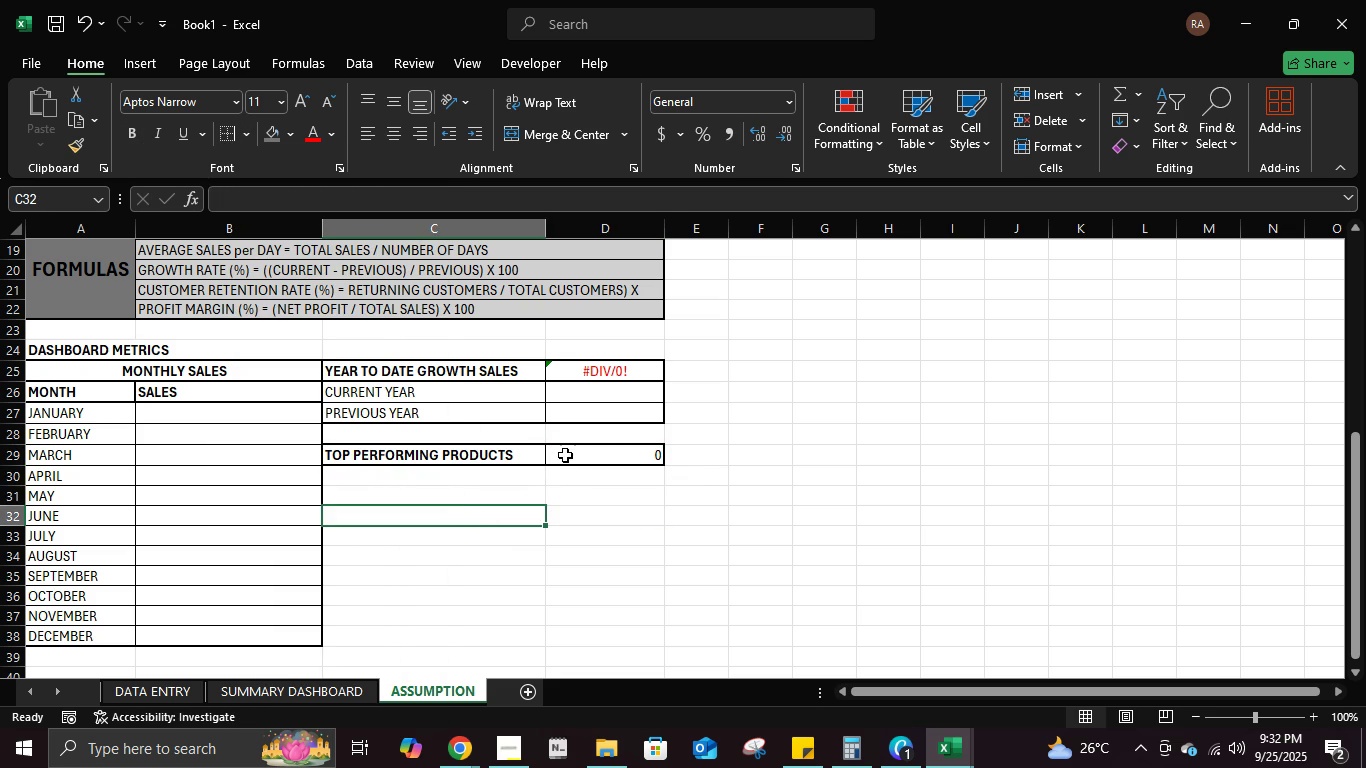 
left_click([567, 452])
 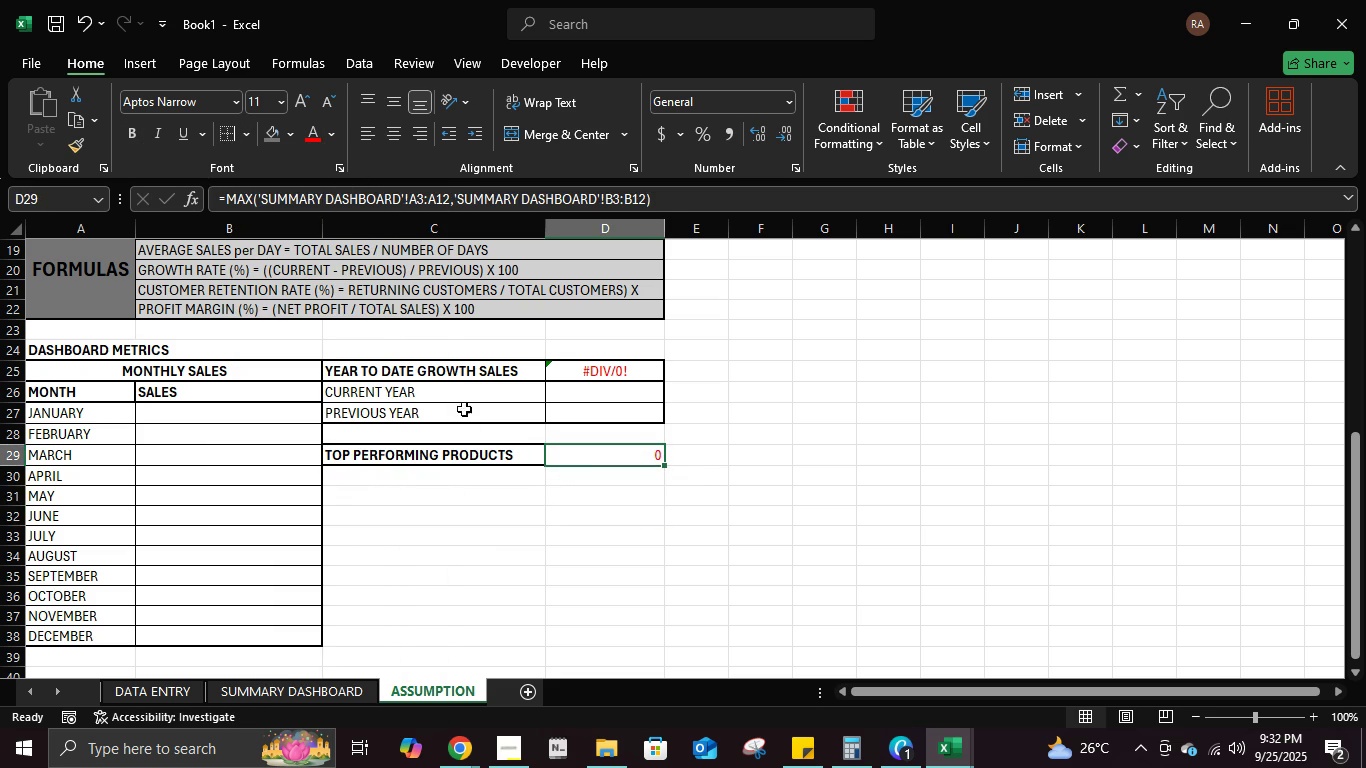 
double_click([556, 582])
 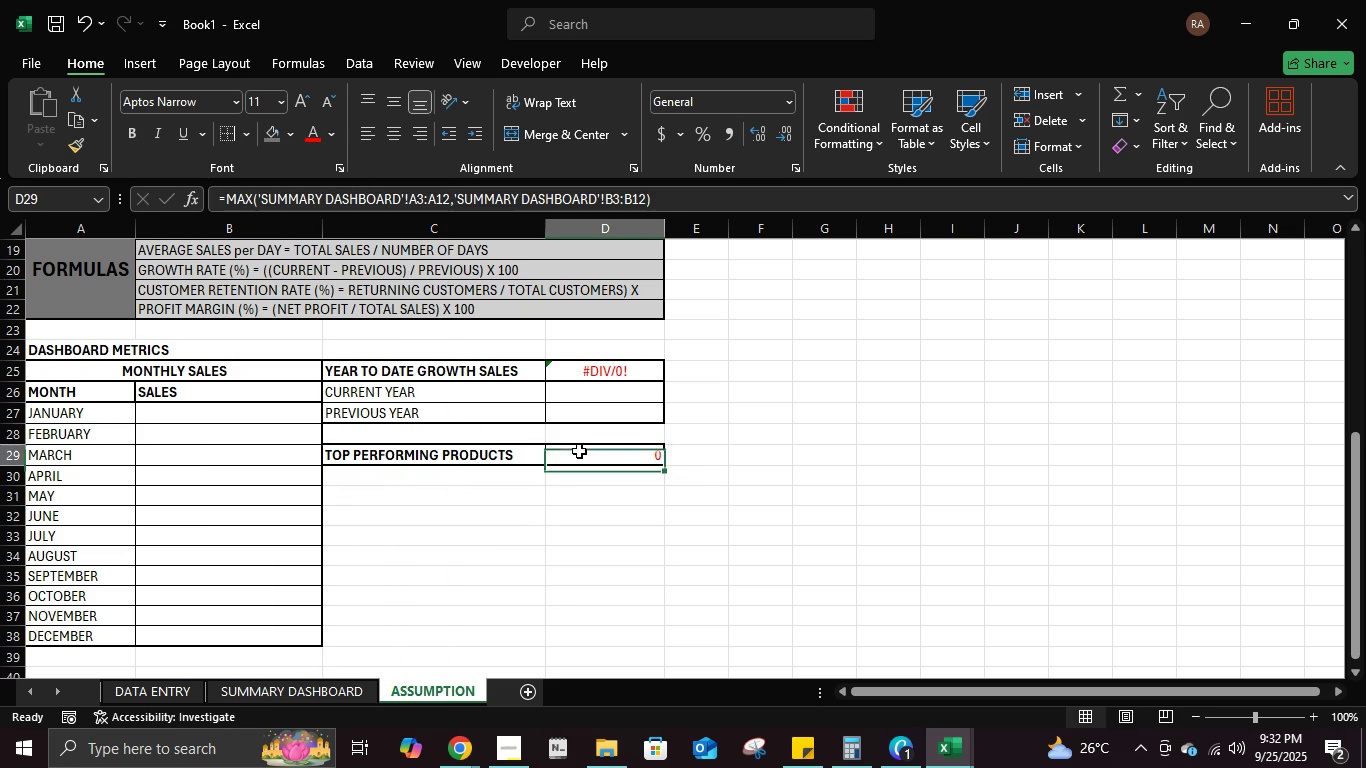 
left_click([579, 451])
 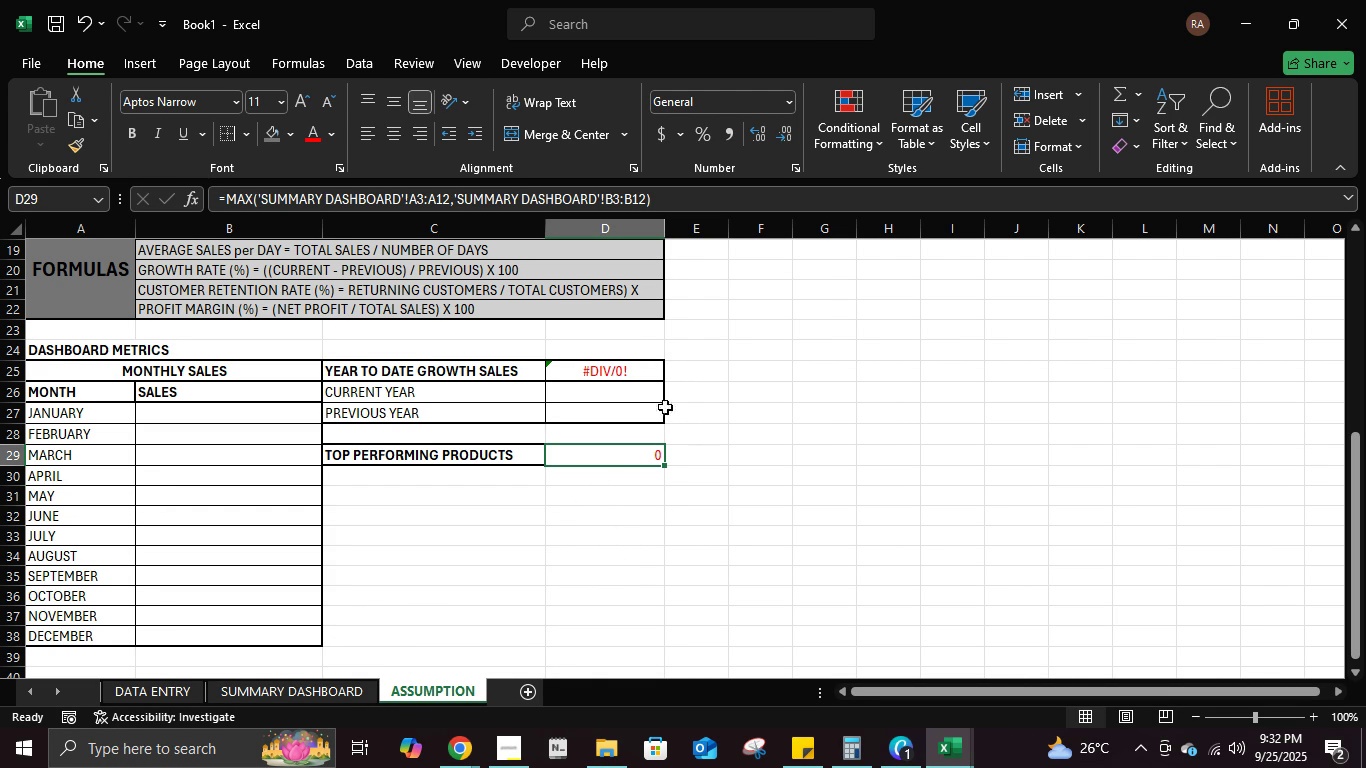 
wait(20.7)
 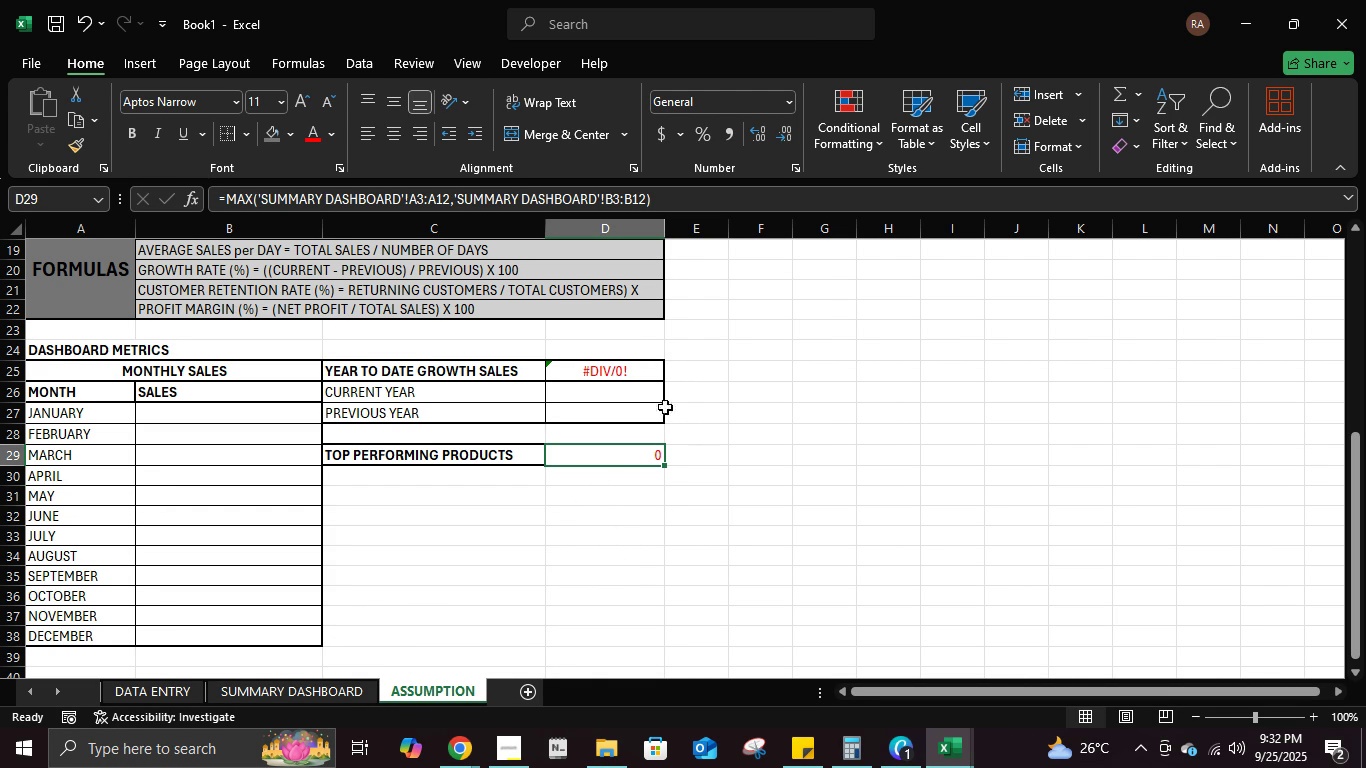 
left_click([516, 747])